 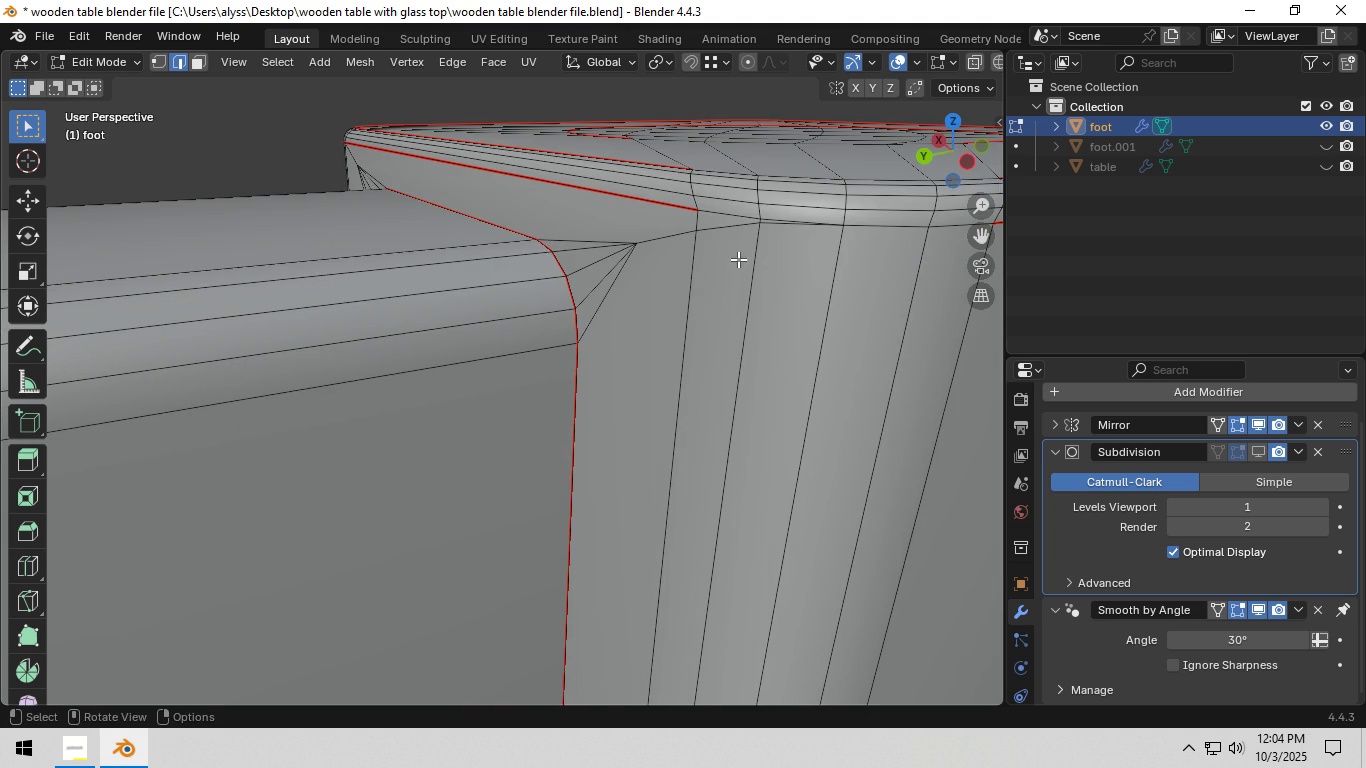 
scroll: coordinate [656, 274], scroll_direction: down, amount: 1.0
 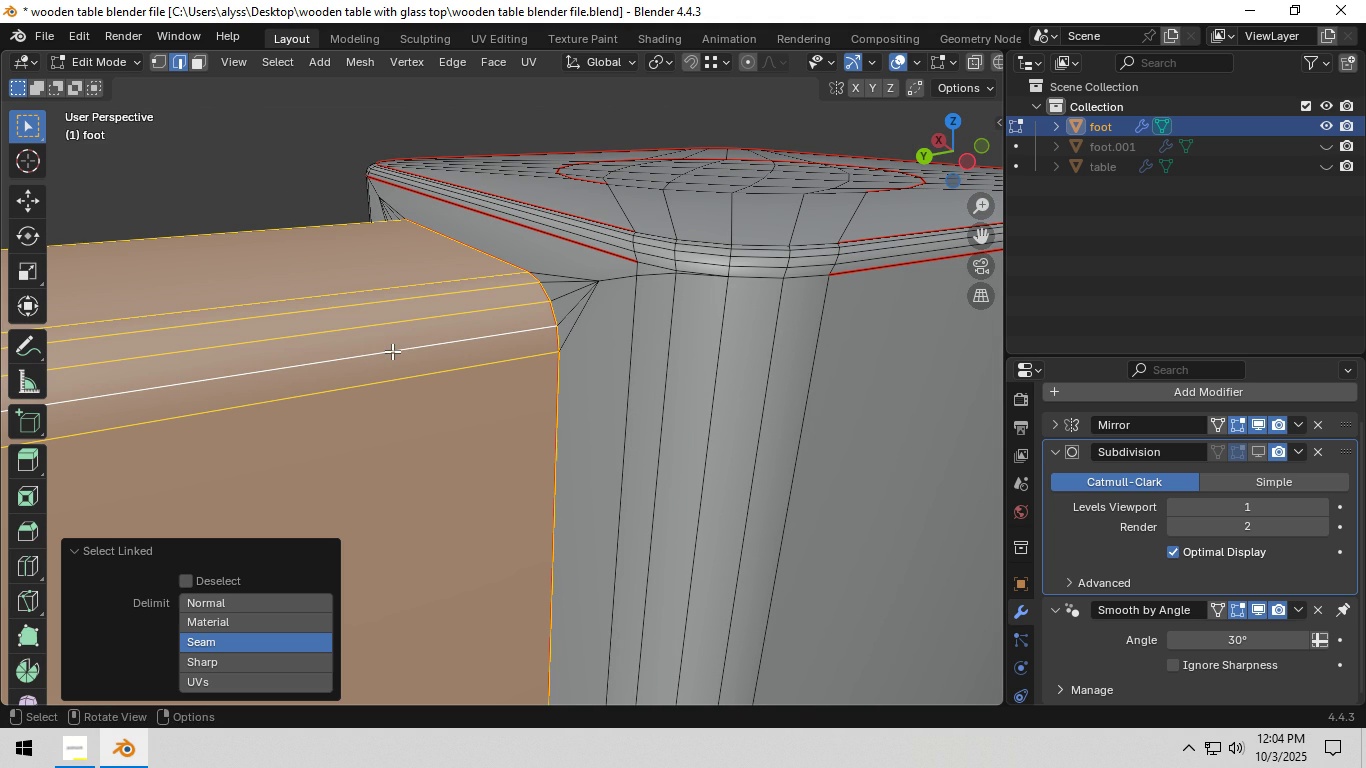 
type(lp)
 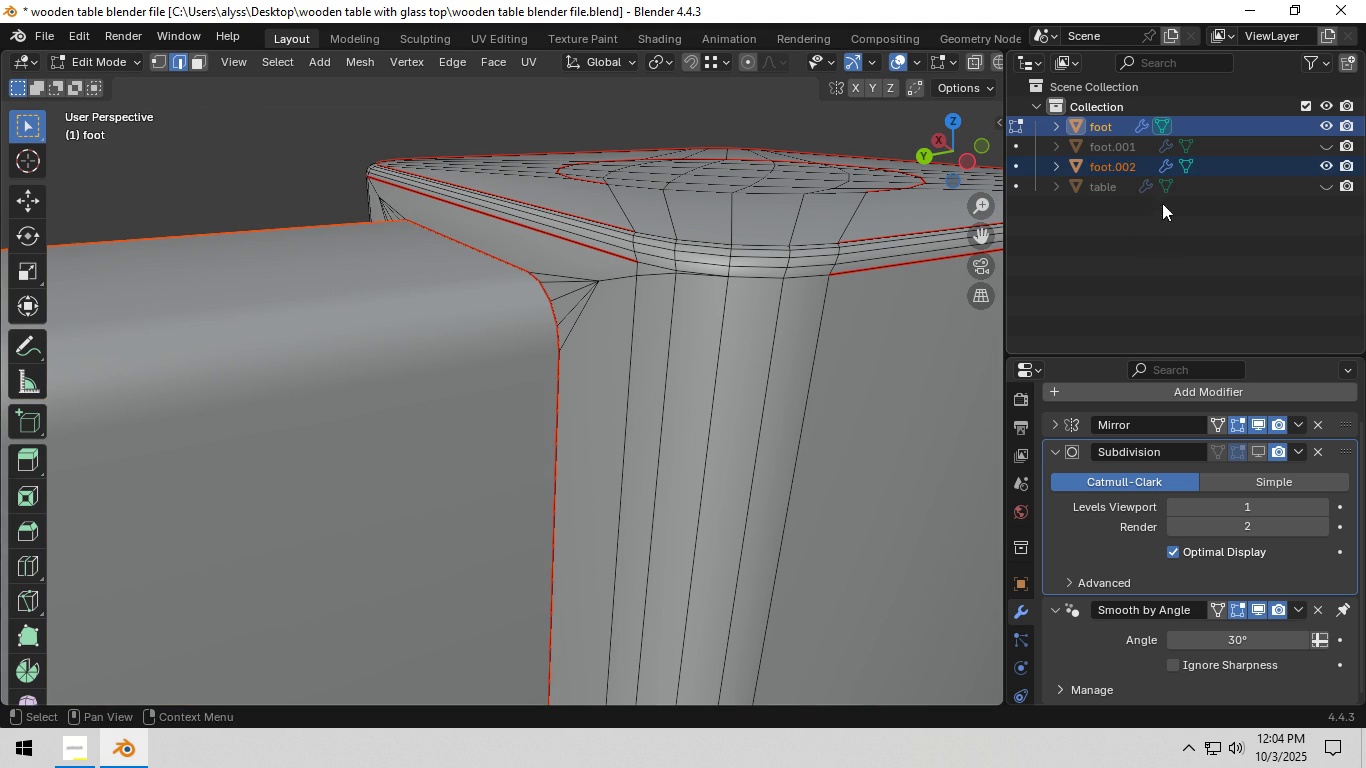 
mouse_move([1314, 168])
 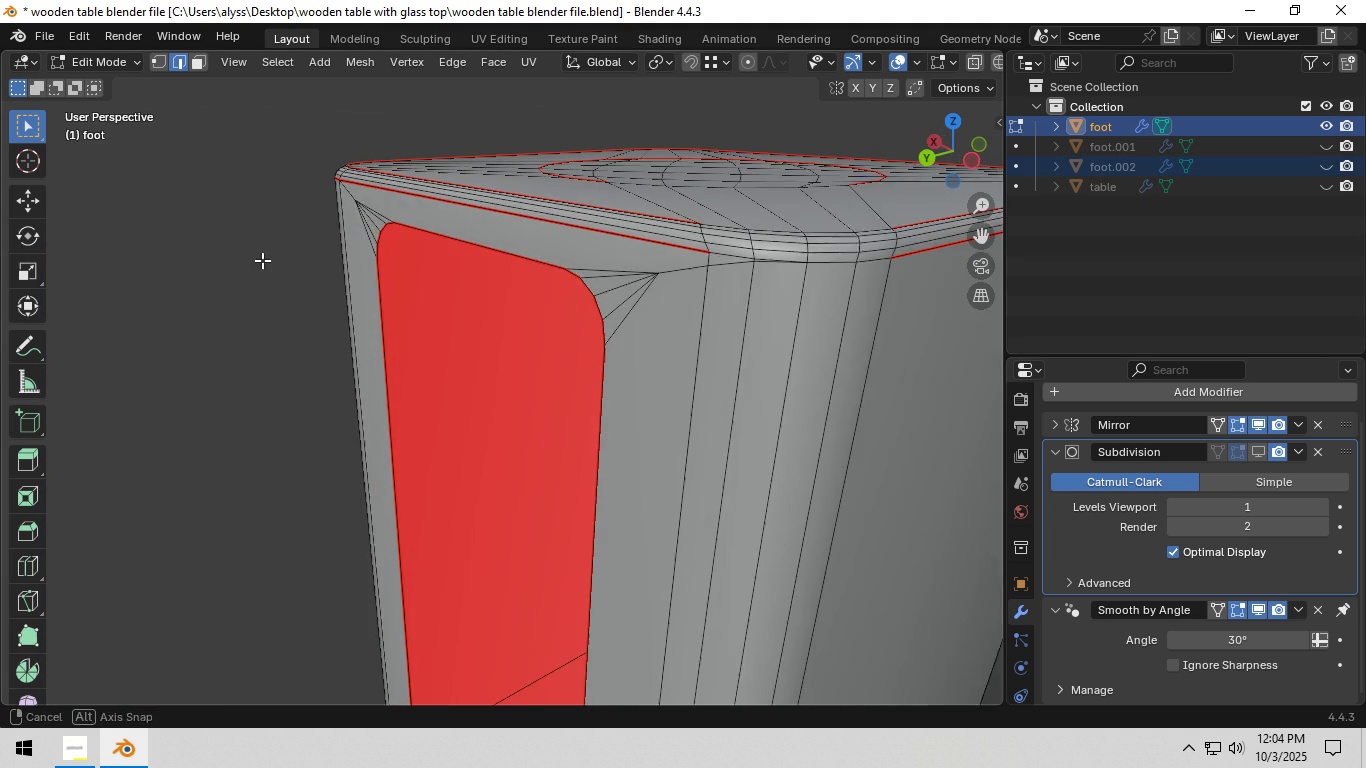 
scroll: coordinate [266, 260], scroll_direction: down, amount: 4.0